 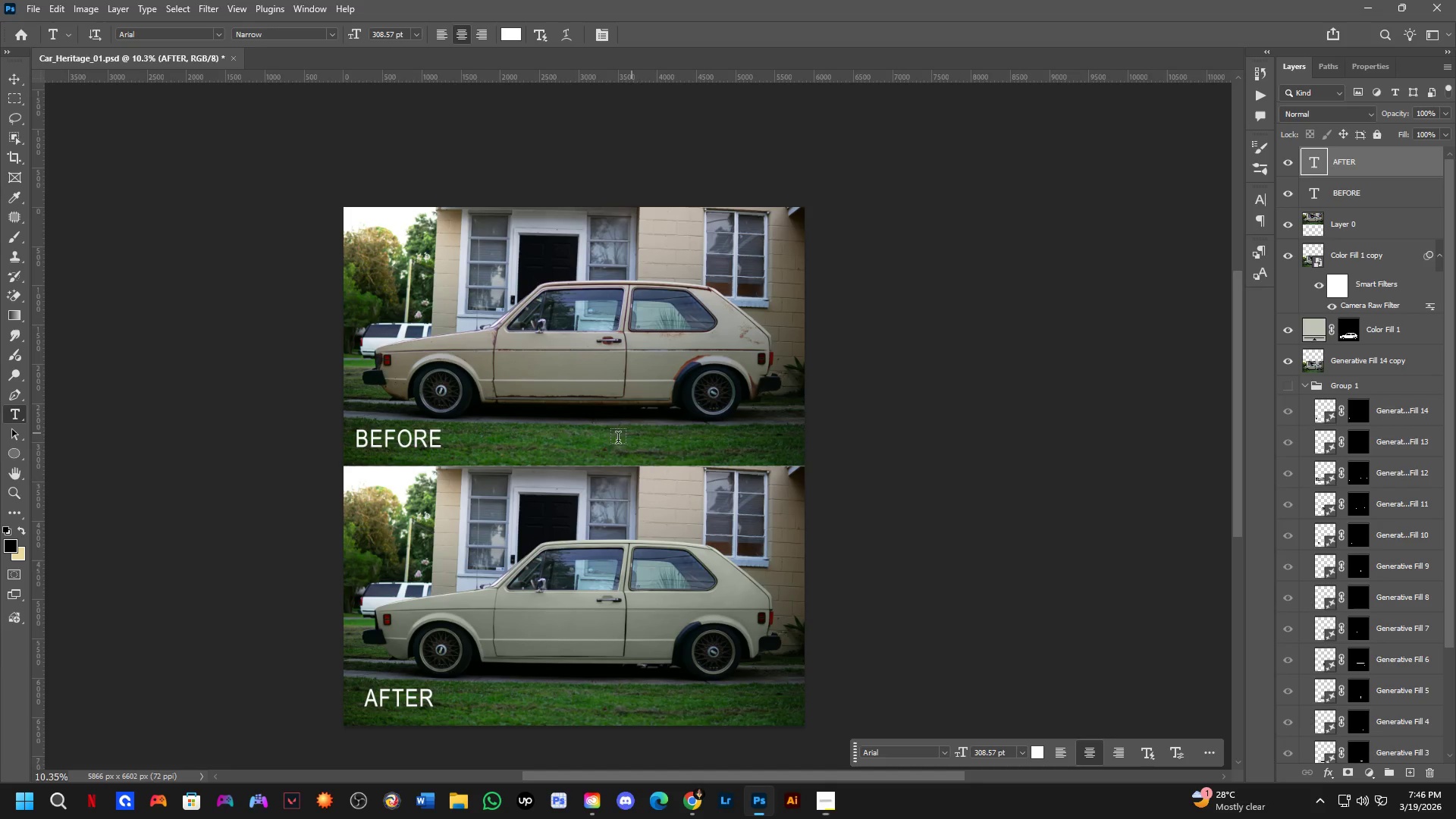 
key(Control+Shift+S)
 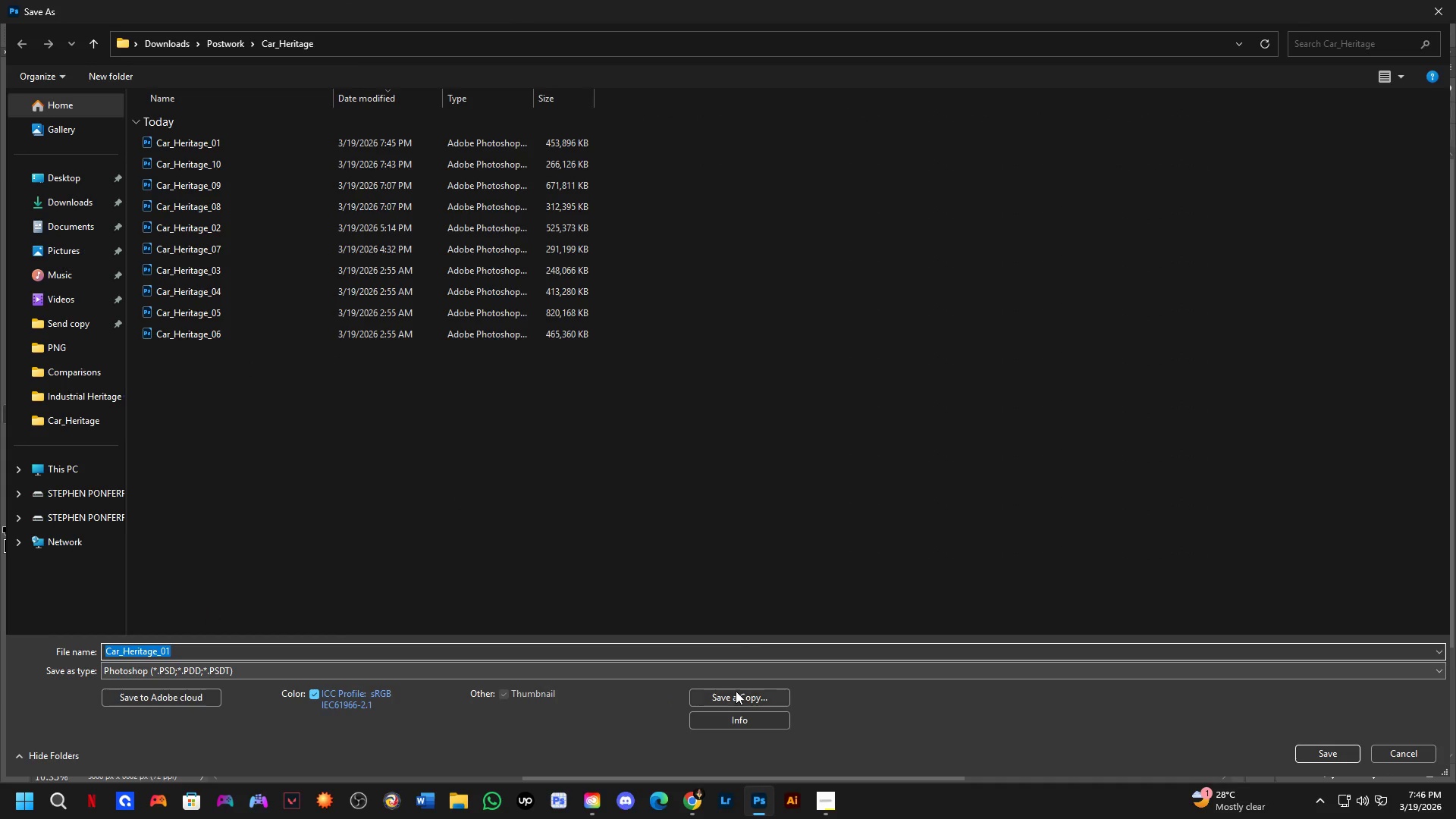 
left_click([331, 656])
 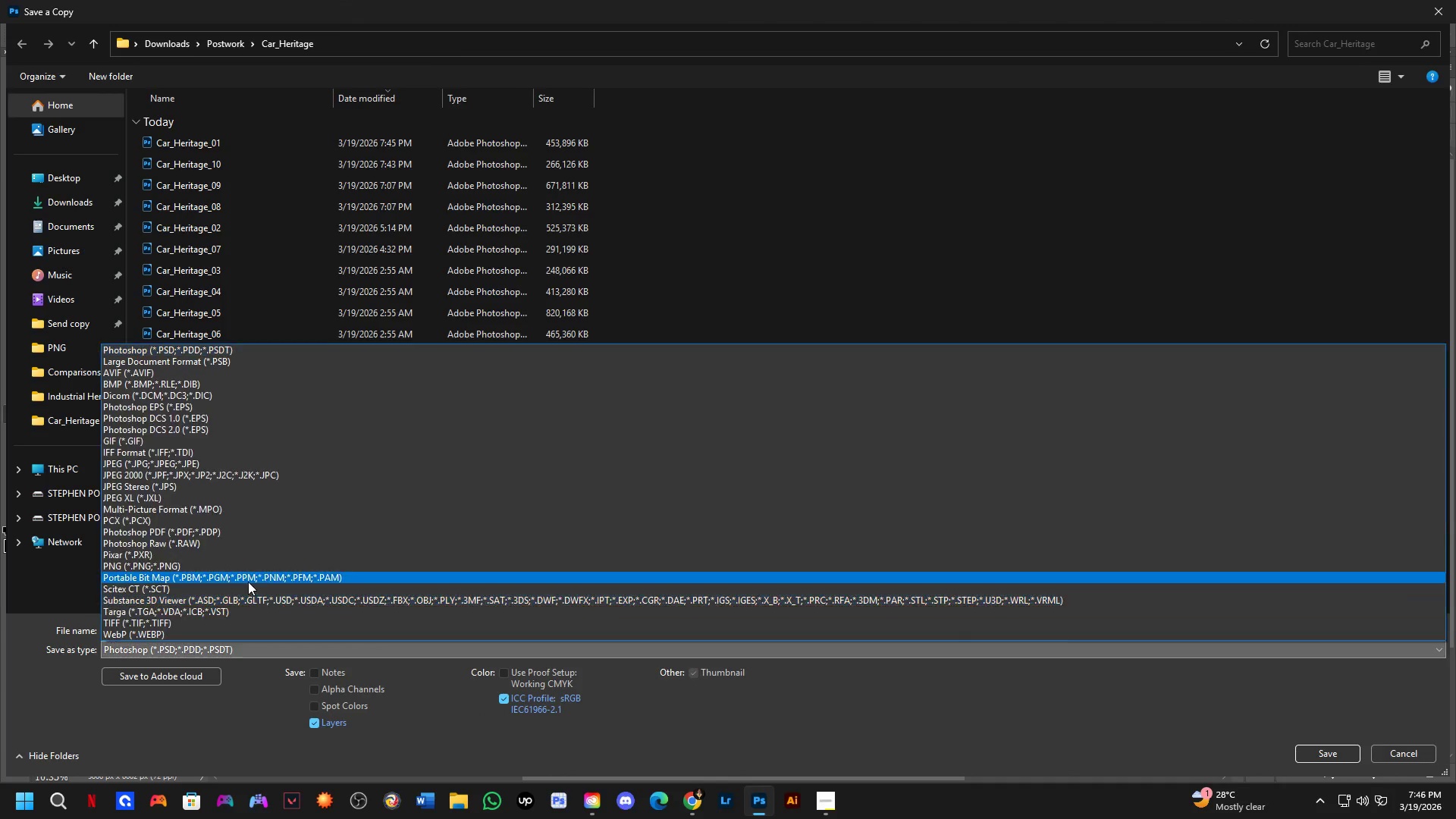 
left_click_drag(start_coordinate=[247, 581], to_coordinate=[281, 561])
 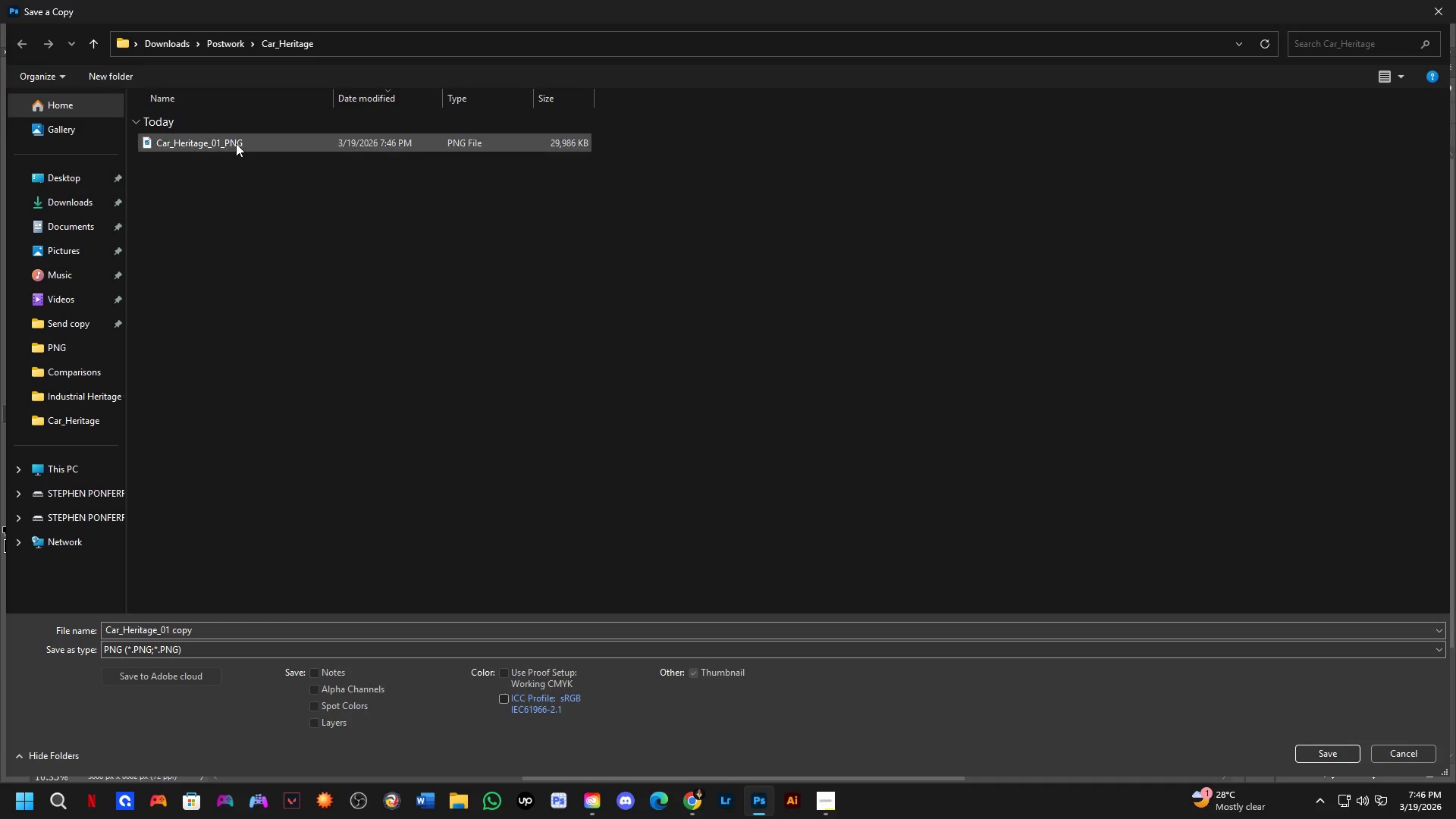 
left_click([237, 140])
 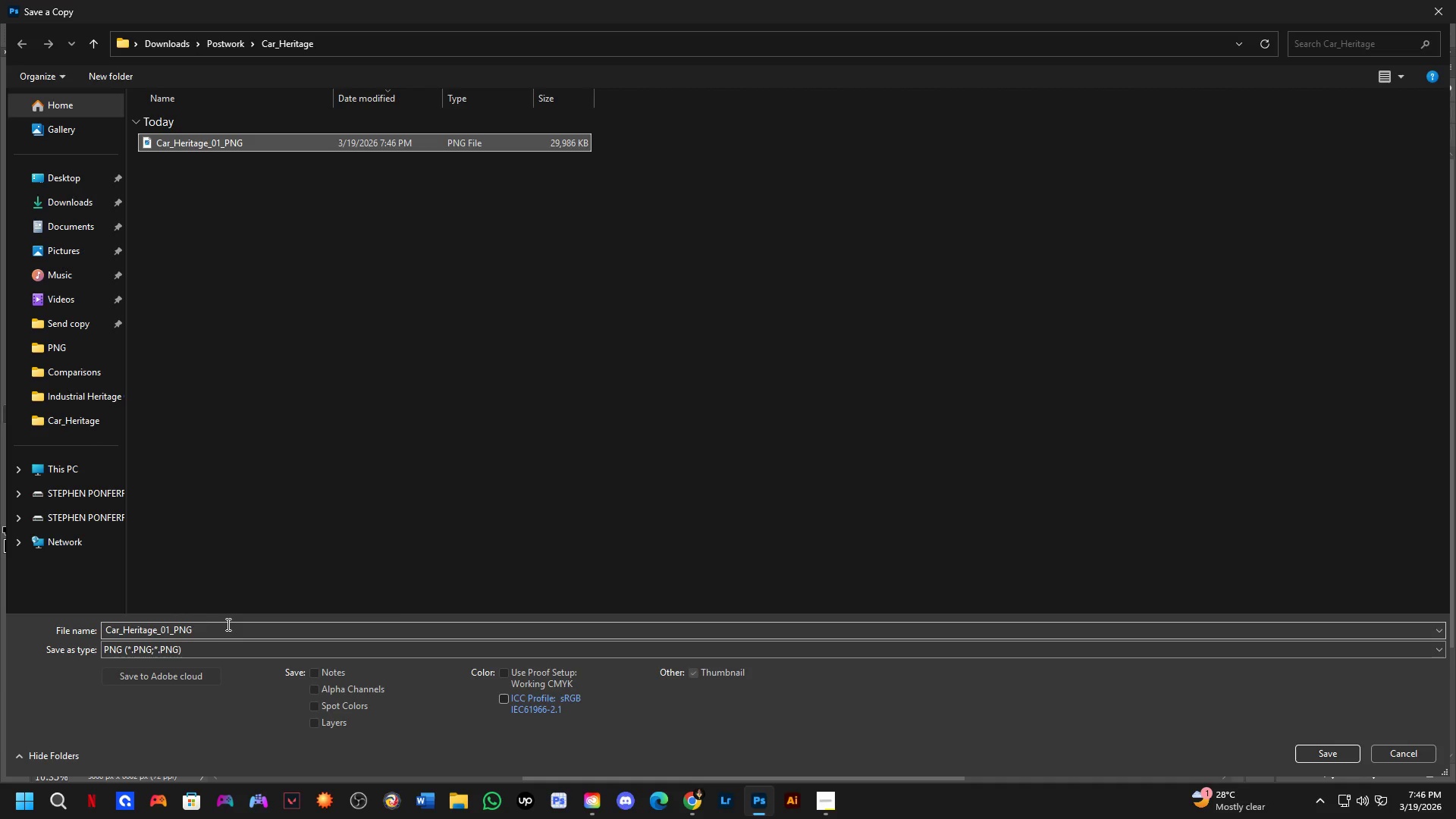 
key(Control+D)
 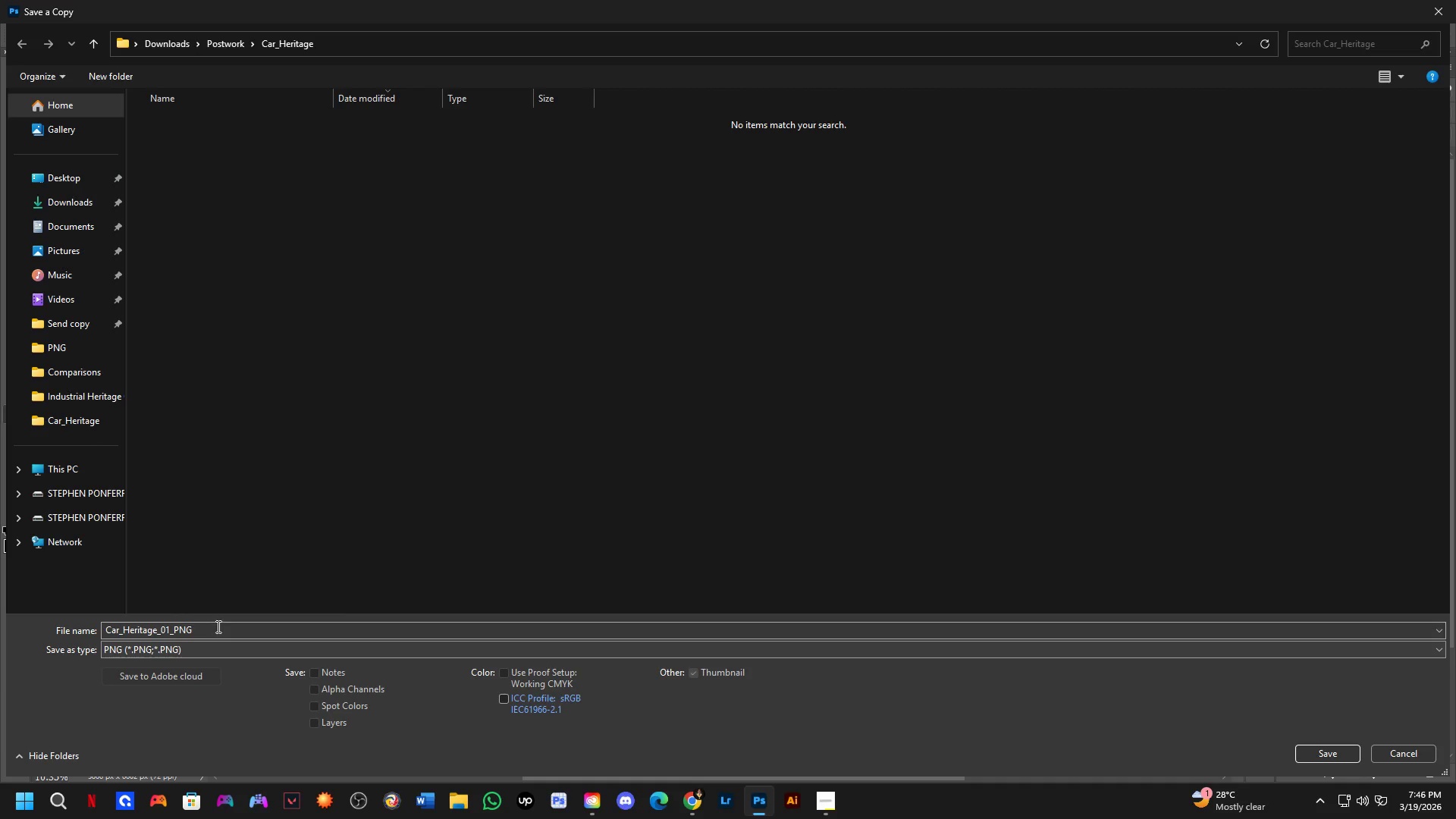 
double_click([217, 626])
 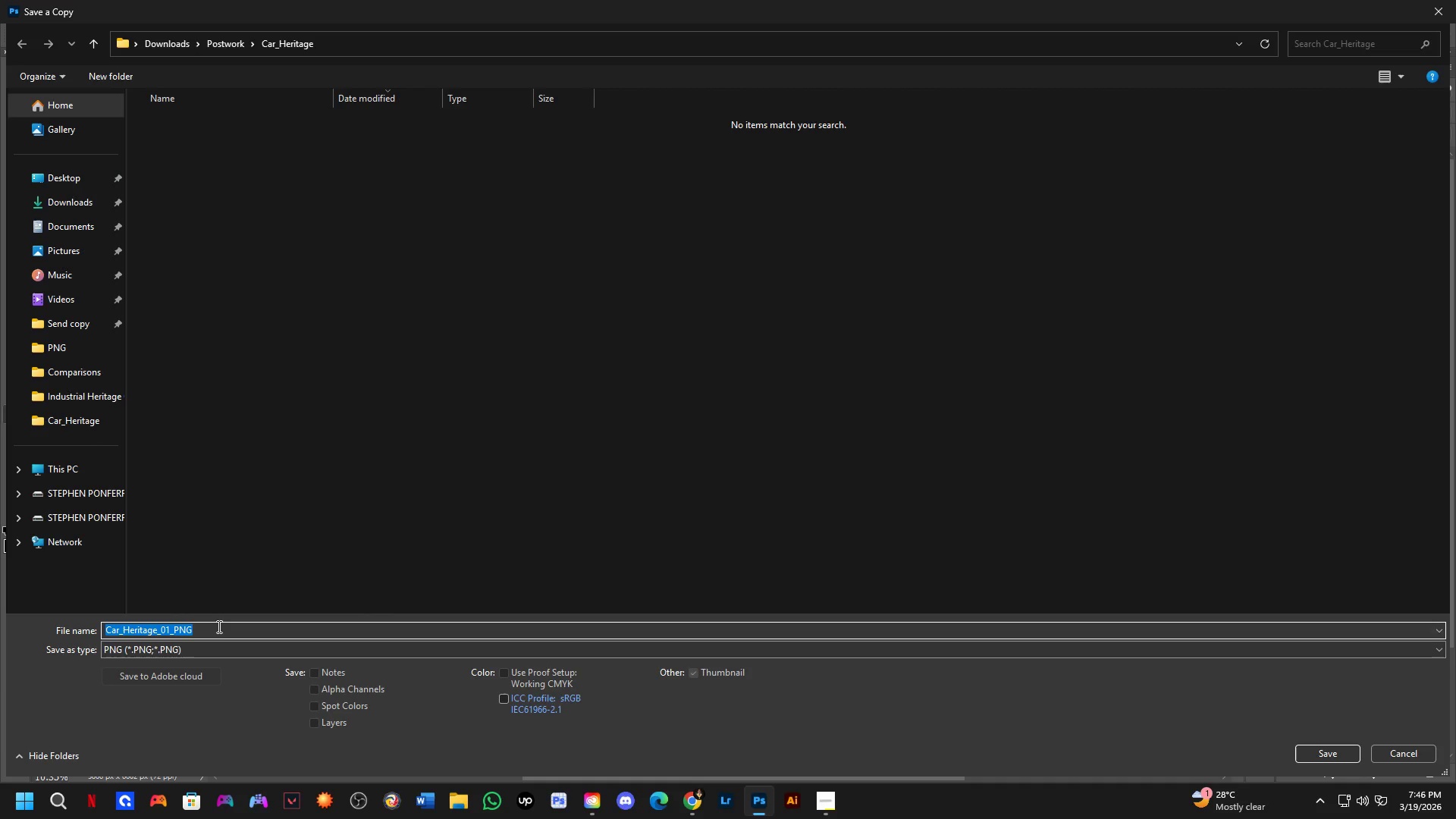 
key(Control+V)
 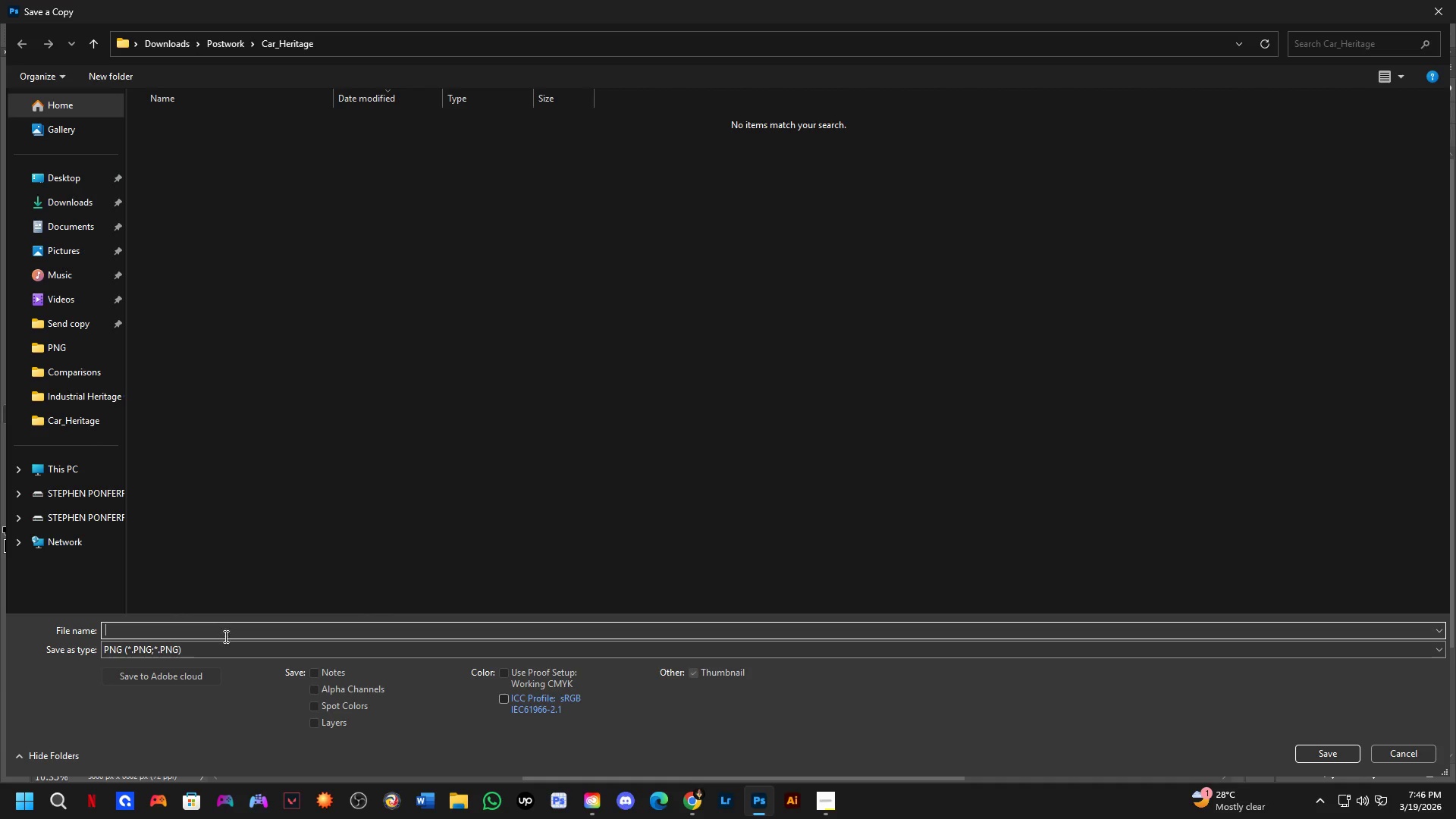 
key(Alt+AltLeft)
 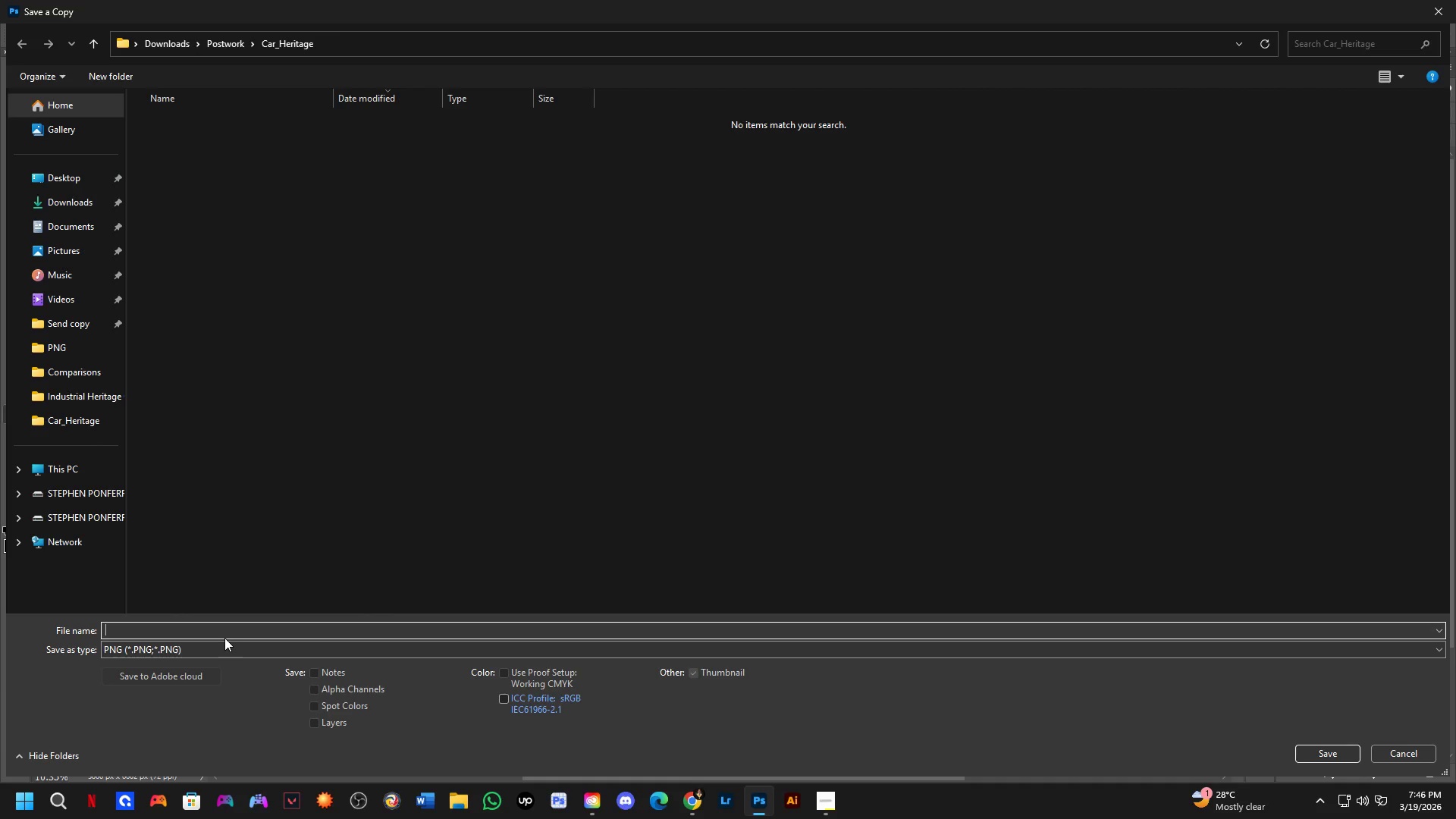 
key(Alt+Tab)